 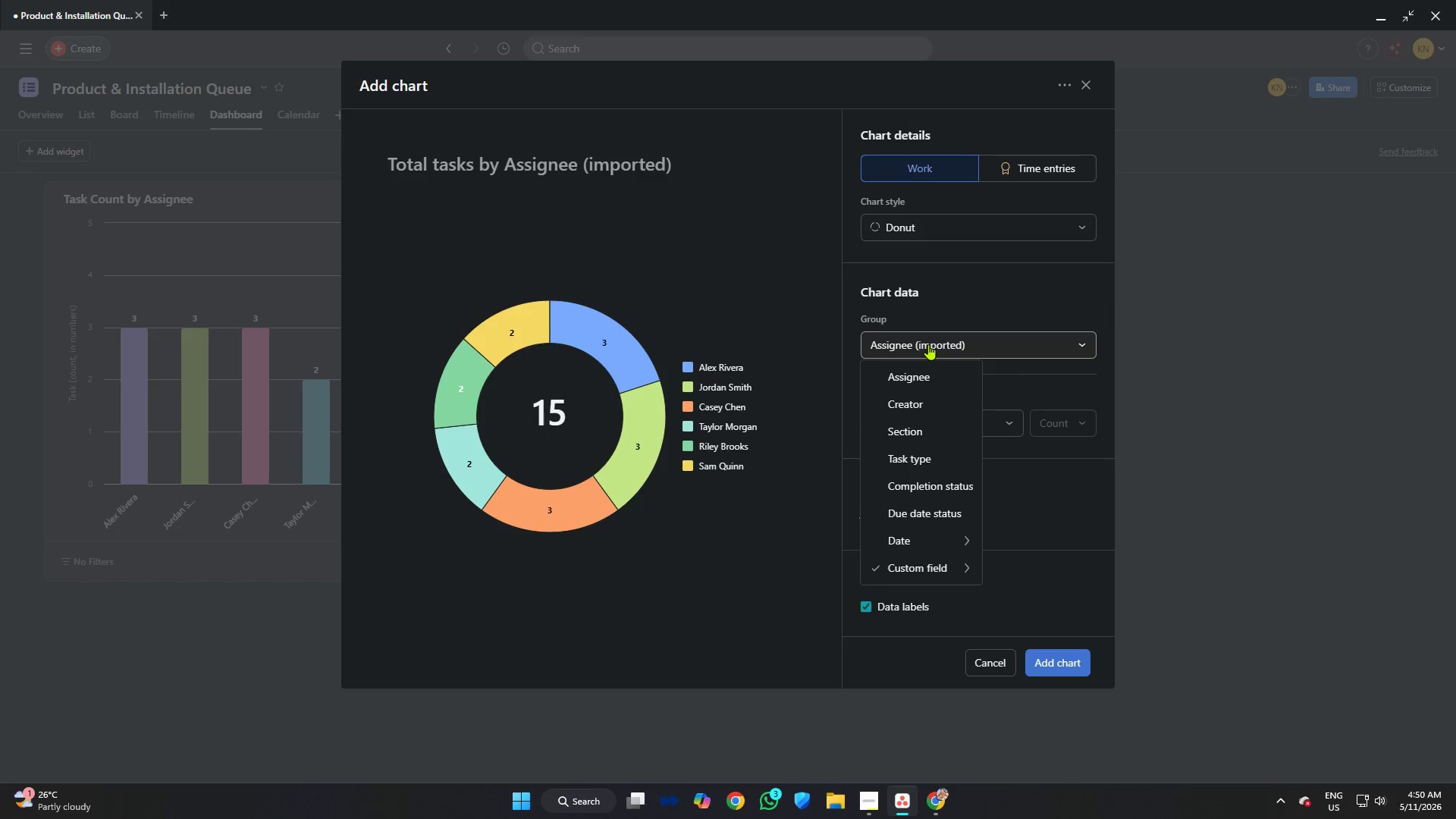 
left_click([934, 440])
 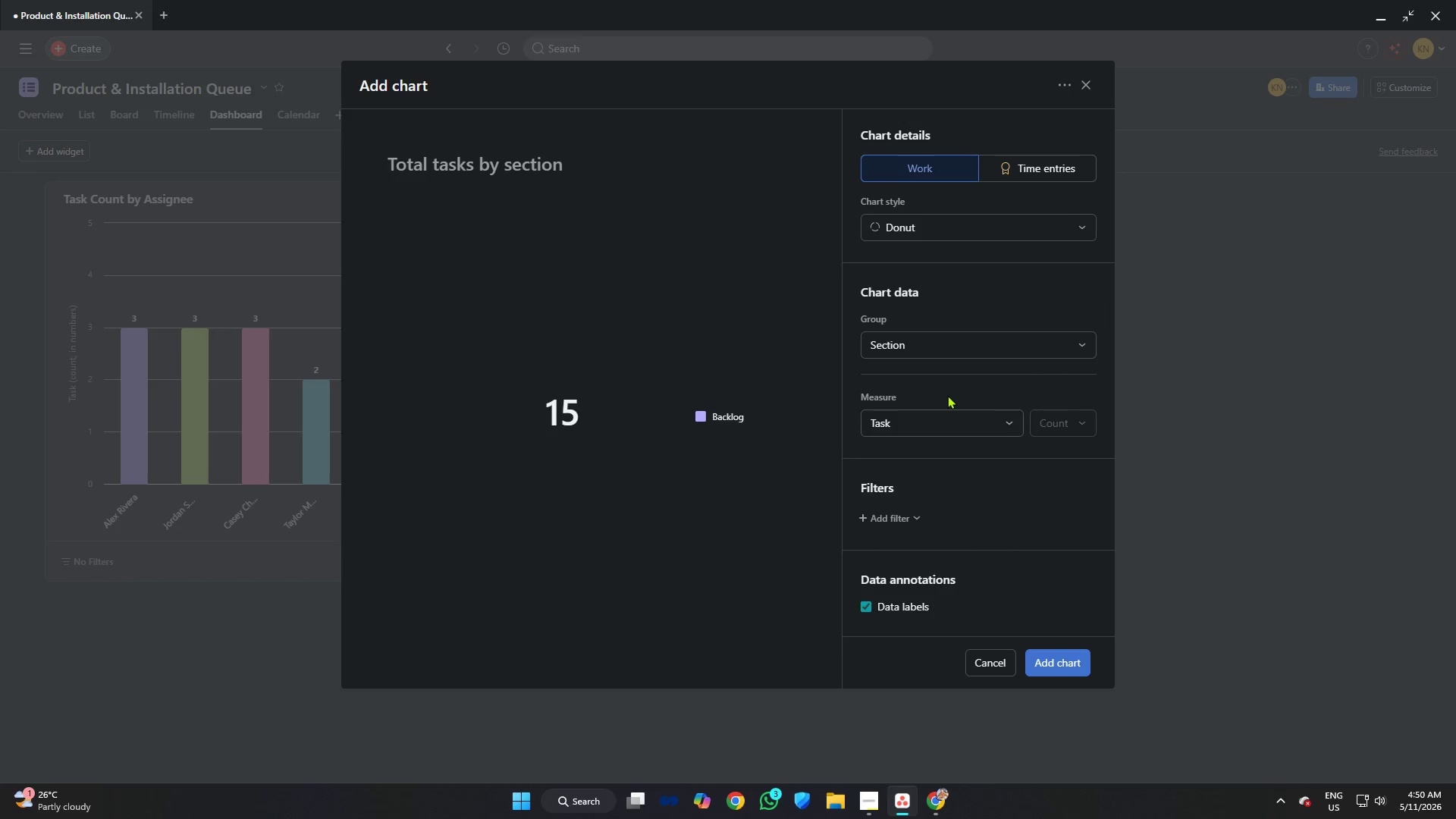 
left_click([947, 395])
 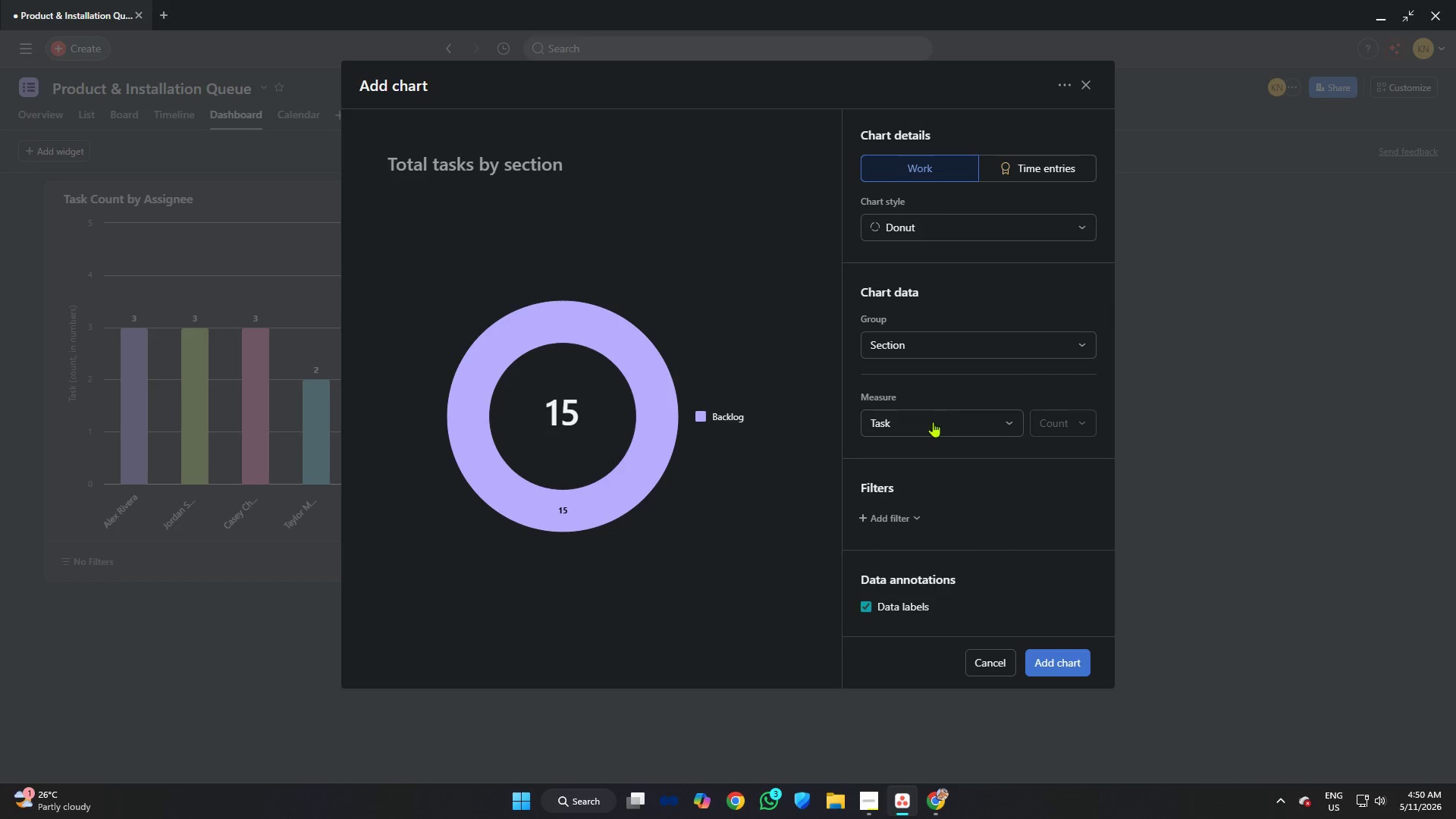 
left_click([931, 425])
 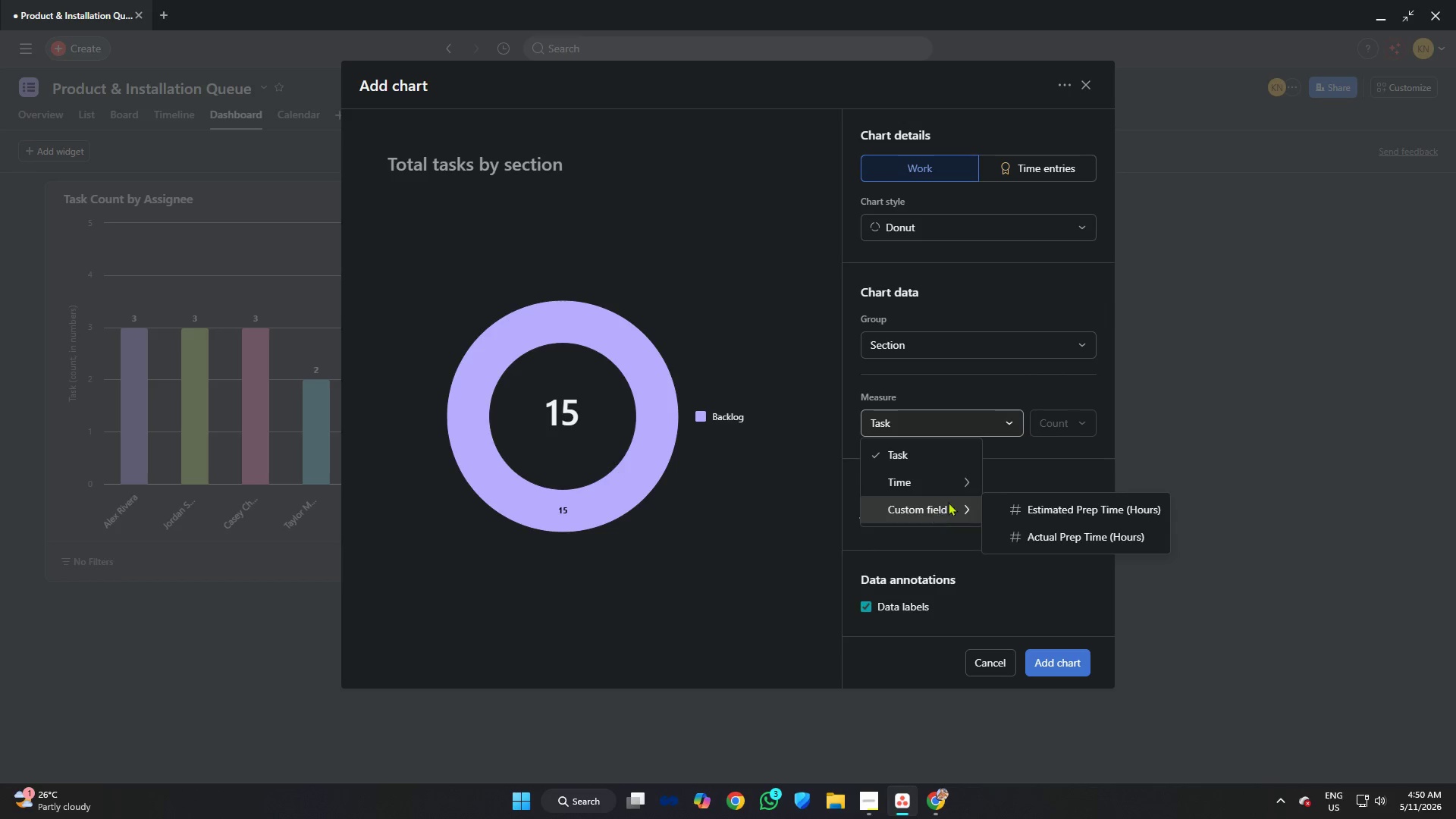 
left_click([1057, 456])
 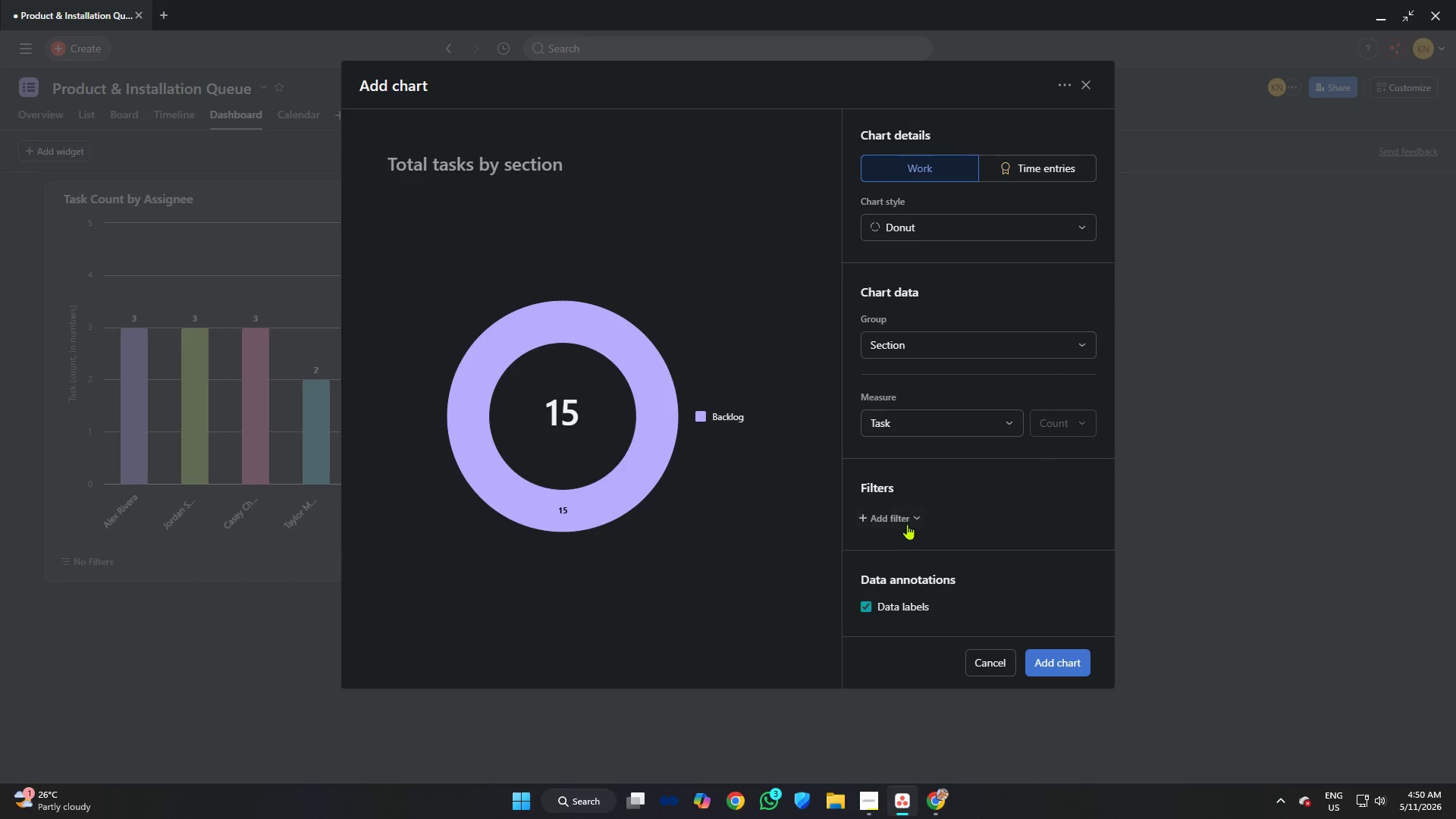 
left_click([903, 520])
 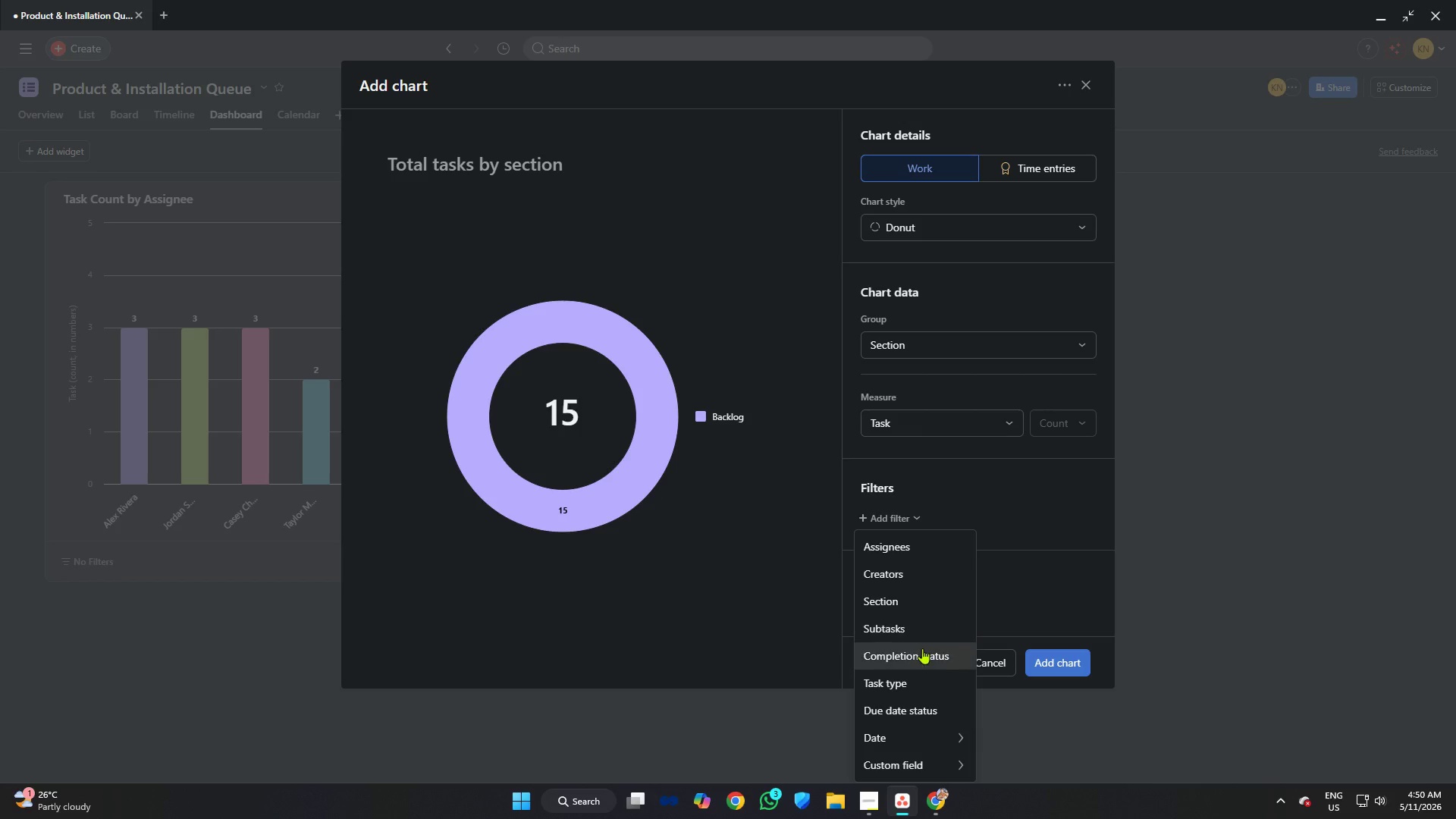 
left_click([922, 648])
 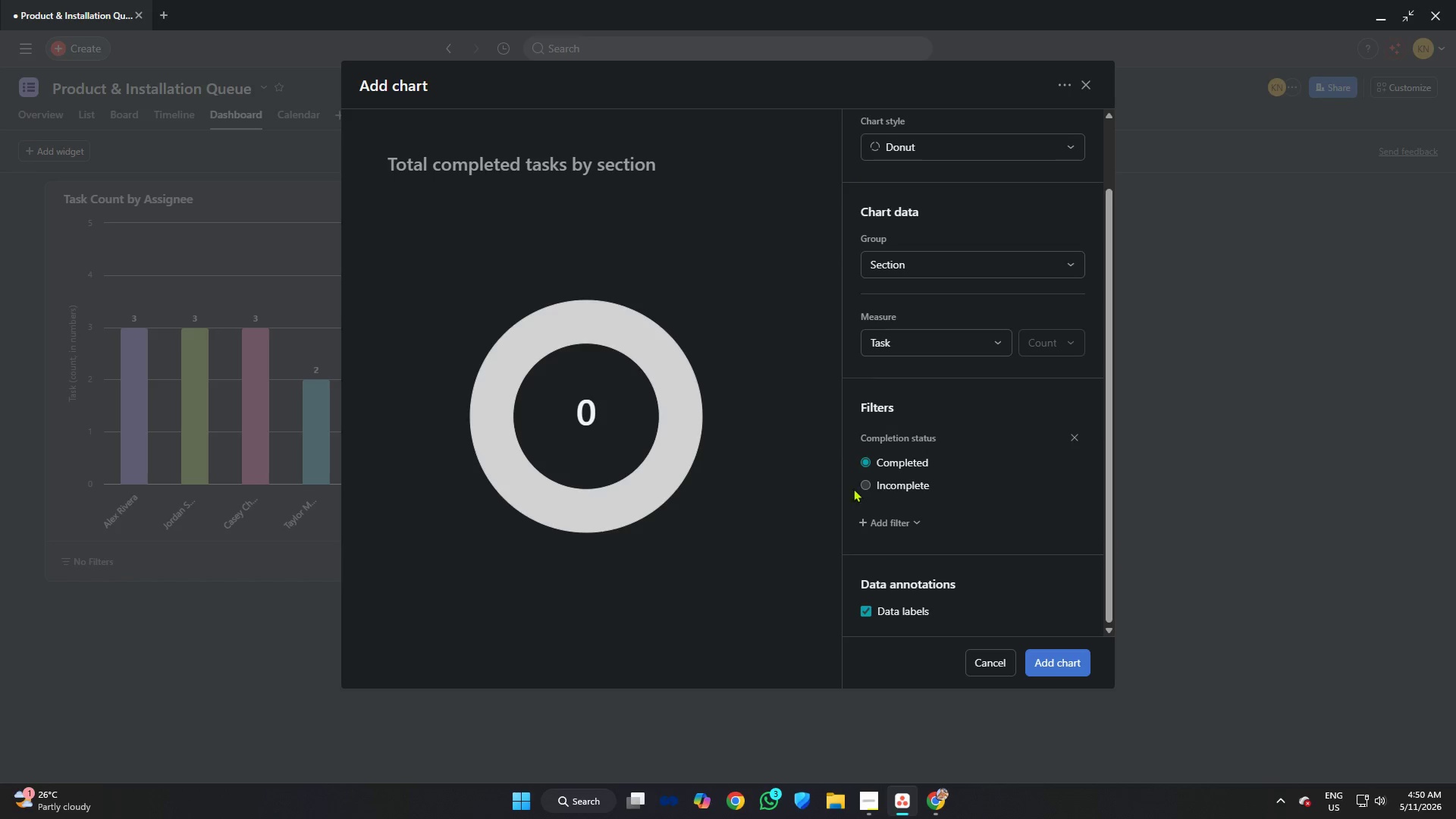 
left_click([867, 482])
 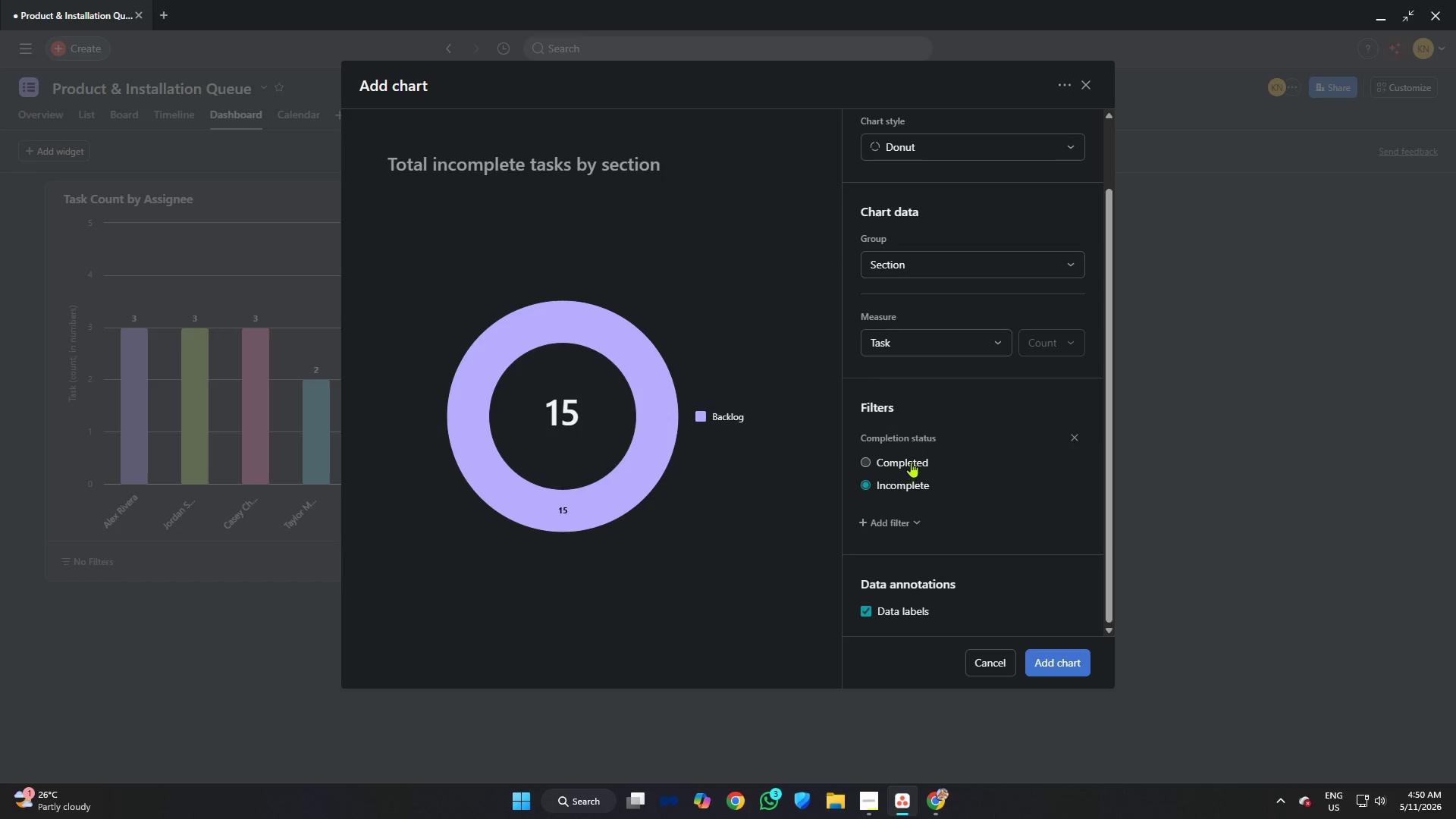 
wait(8.44)
 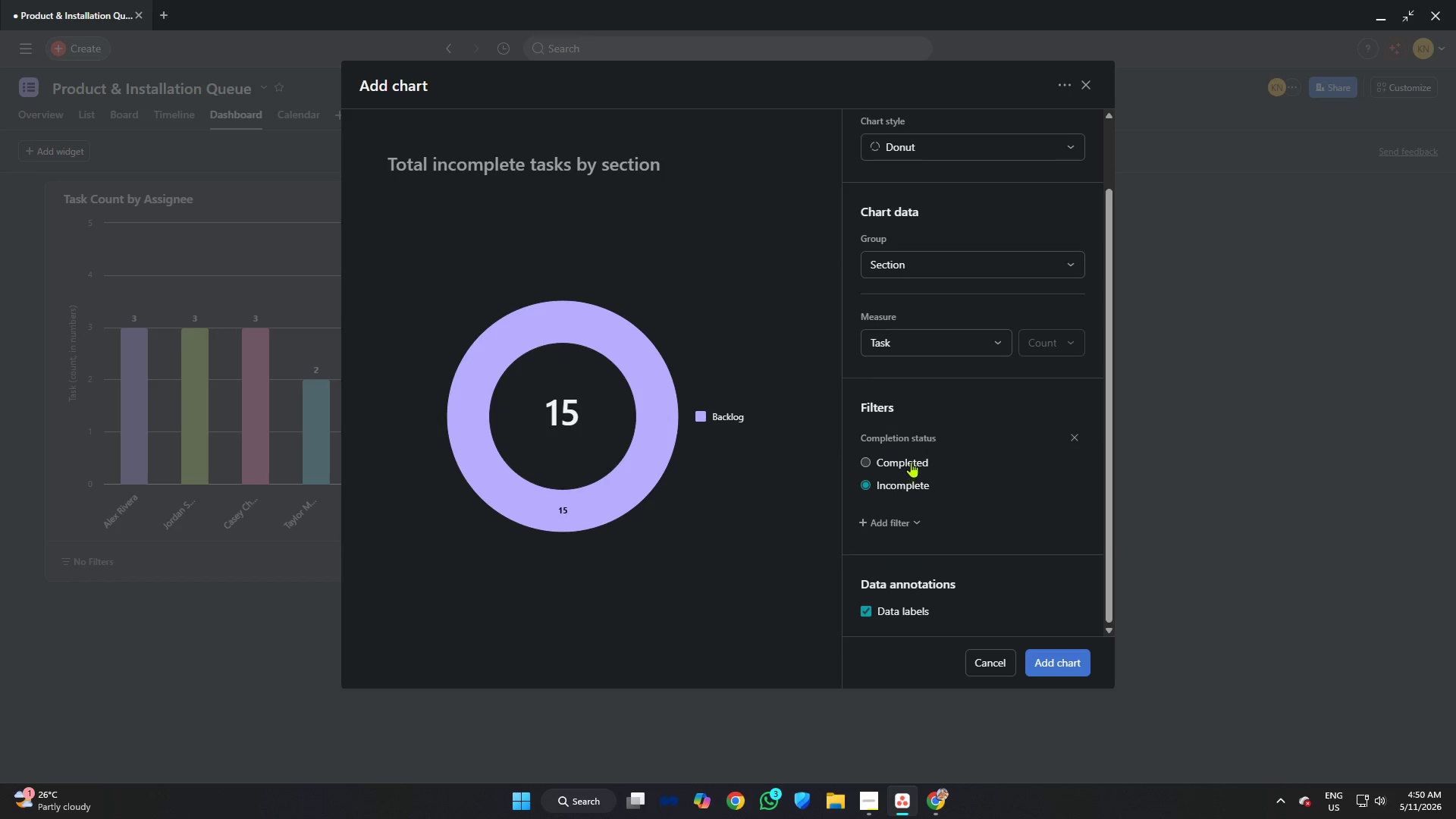 
left_click([878, 792])